 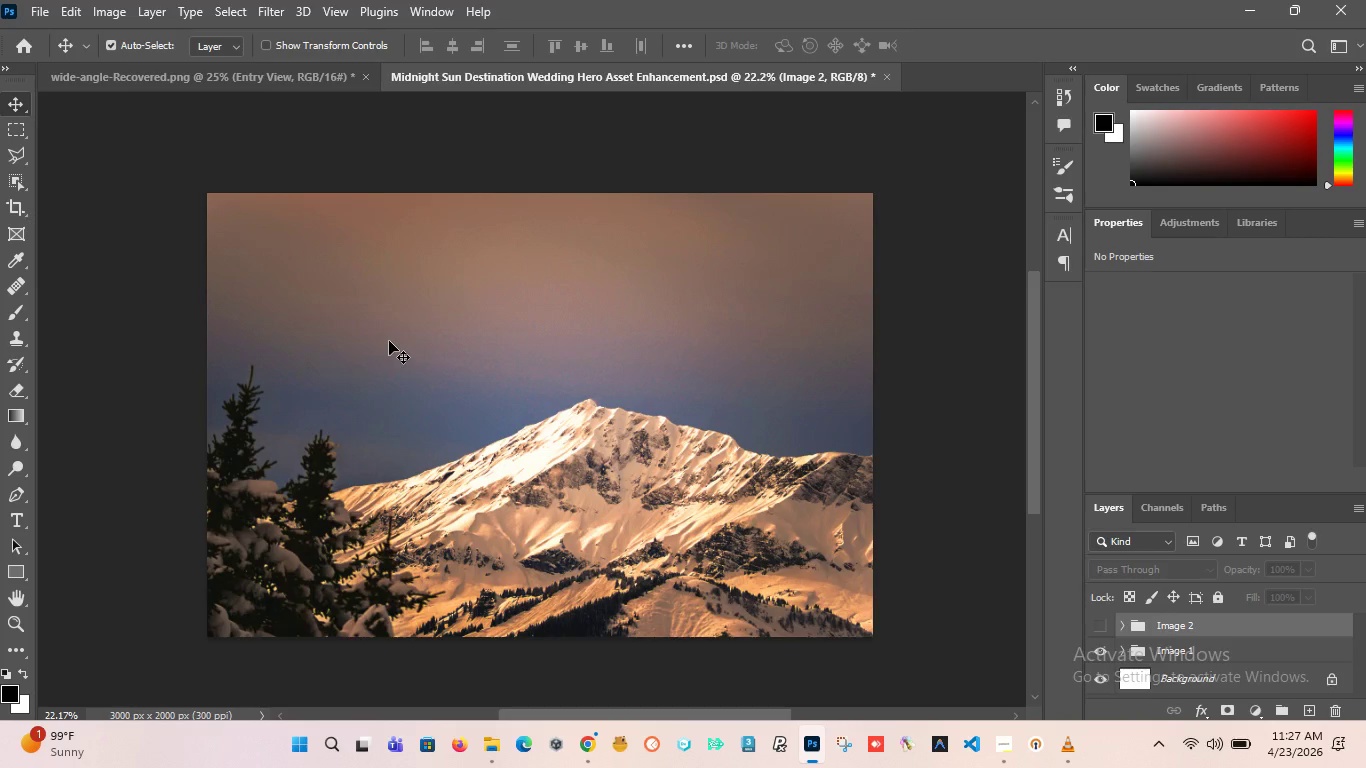 
left_click([36, 18])
 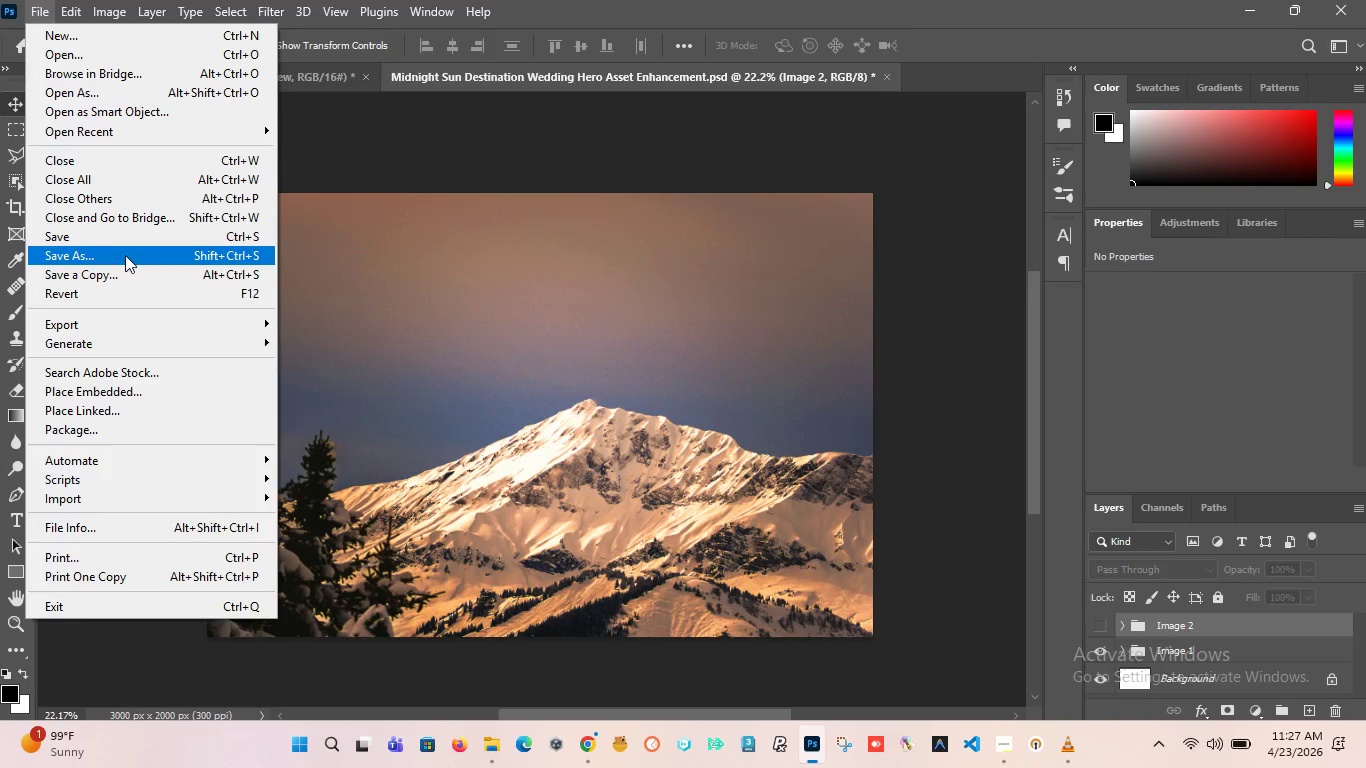 
wait(6.23)
 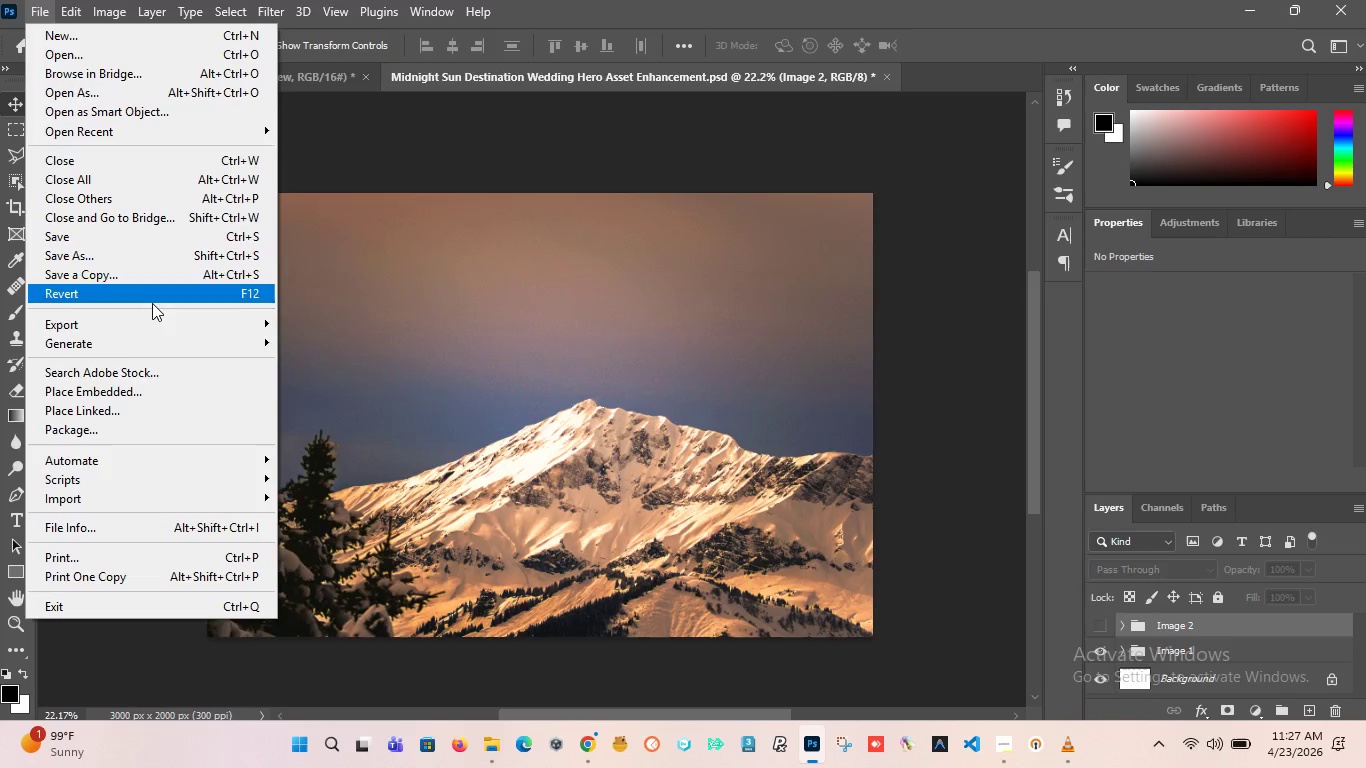 
left_click([121, 272])
 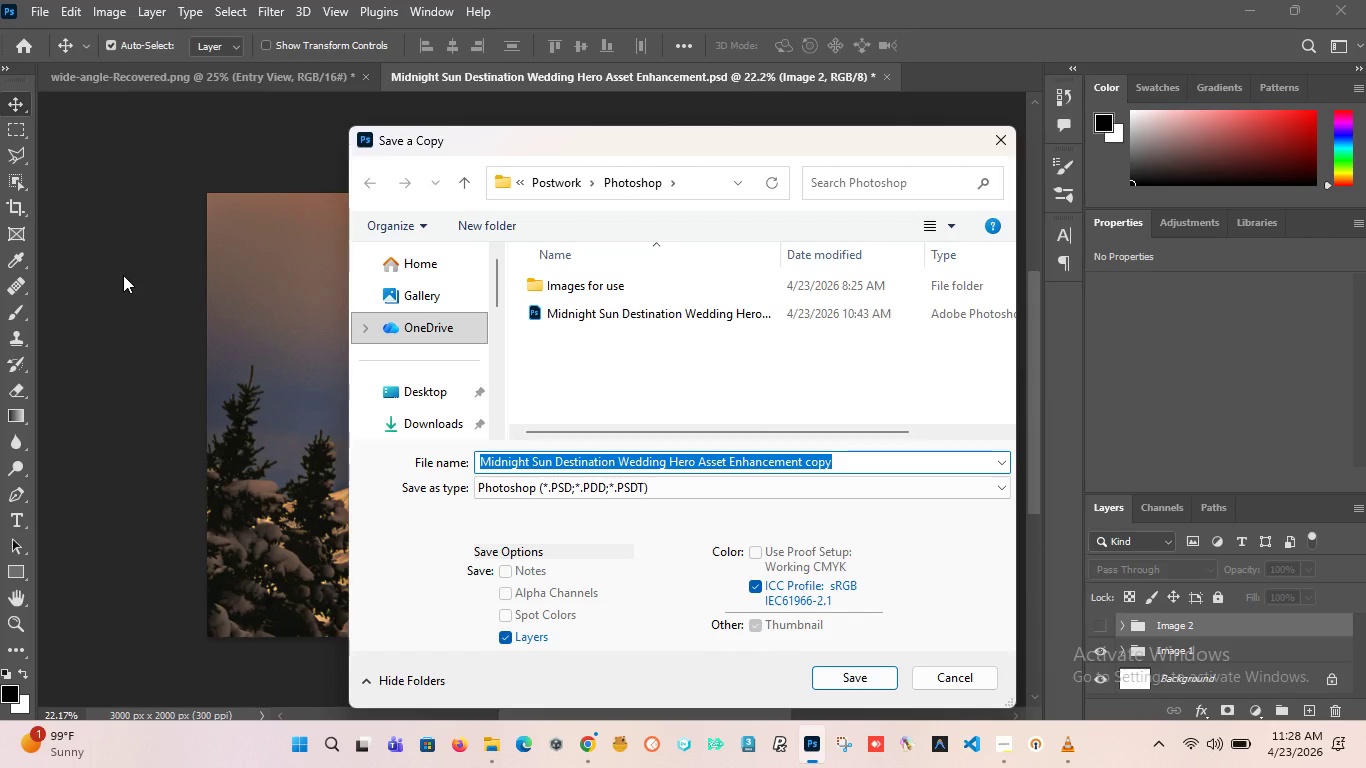 
wait(10.19)
 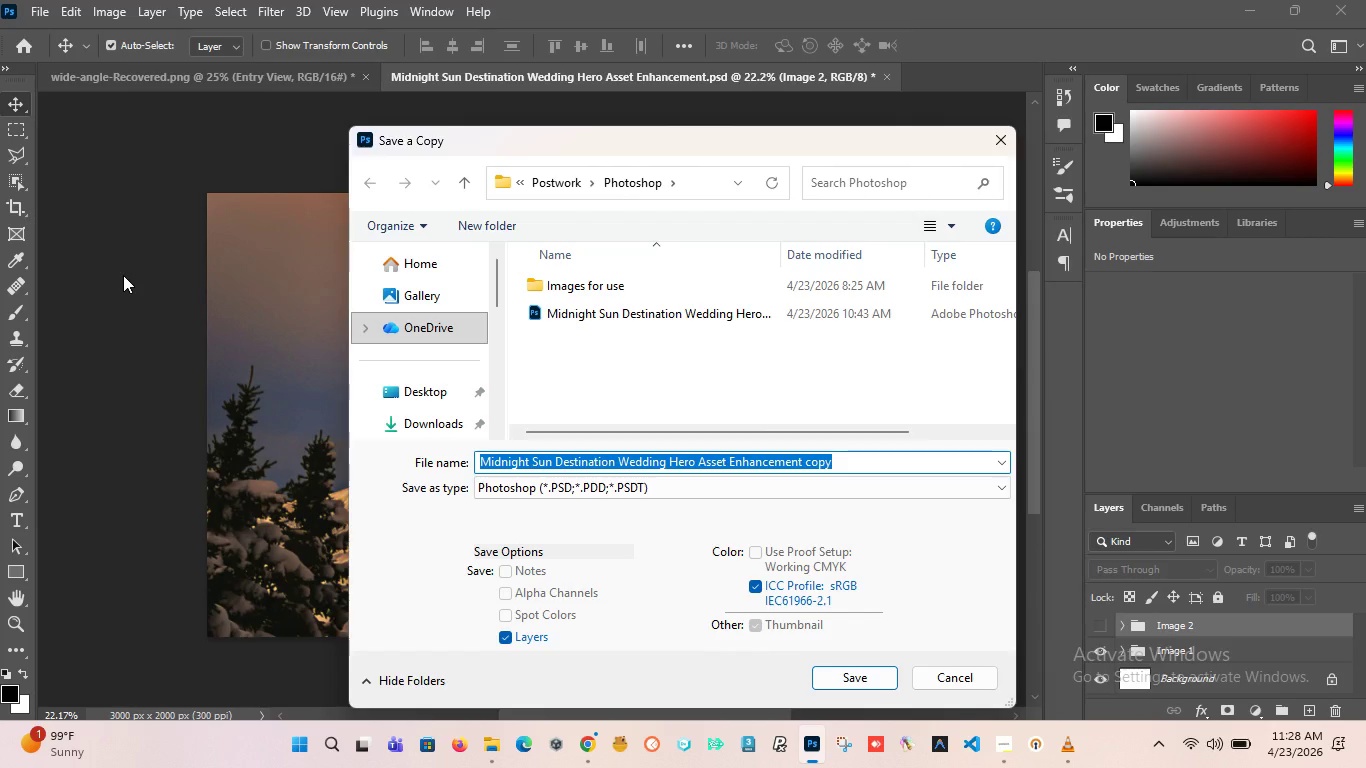 
double_click([581, 293])
 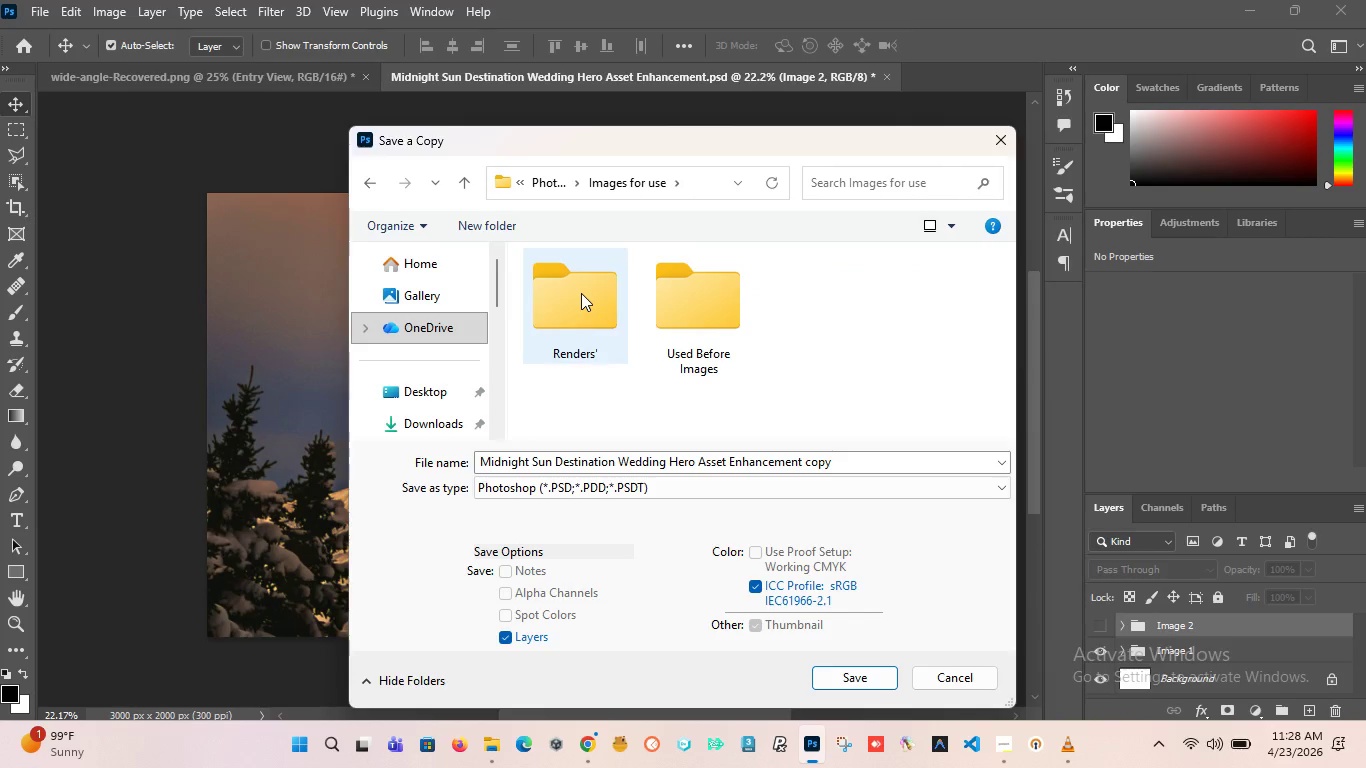 
double_click([581, 293])
 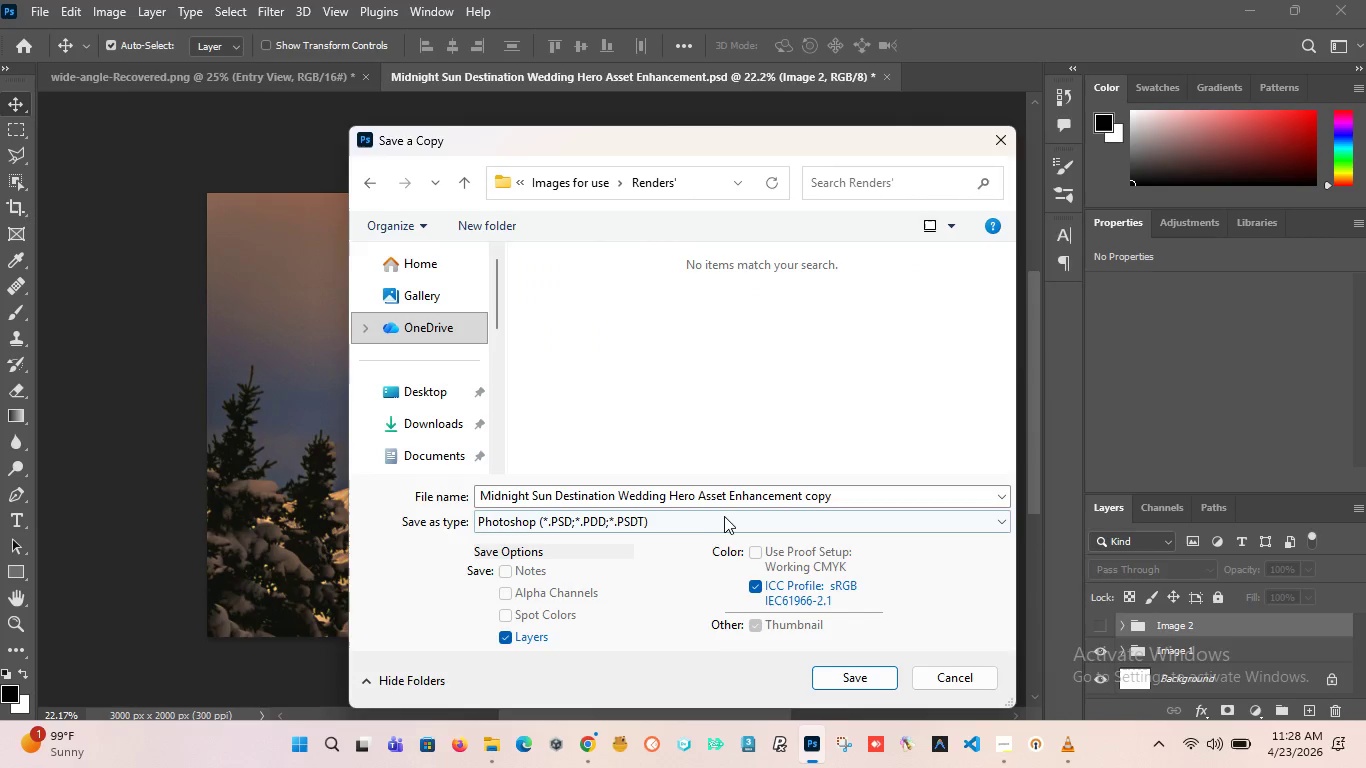 
left_click([697, 525])
 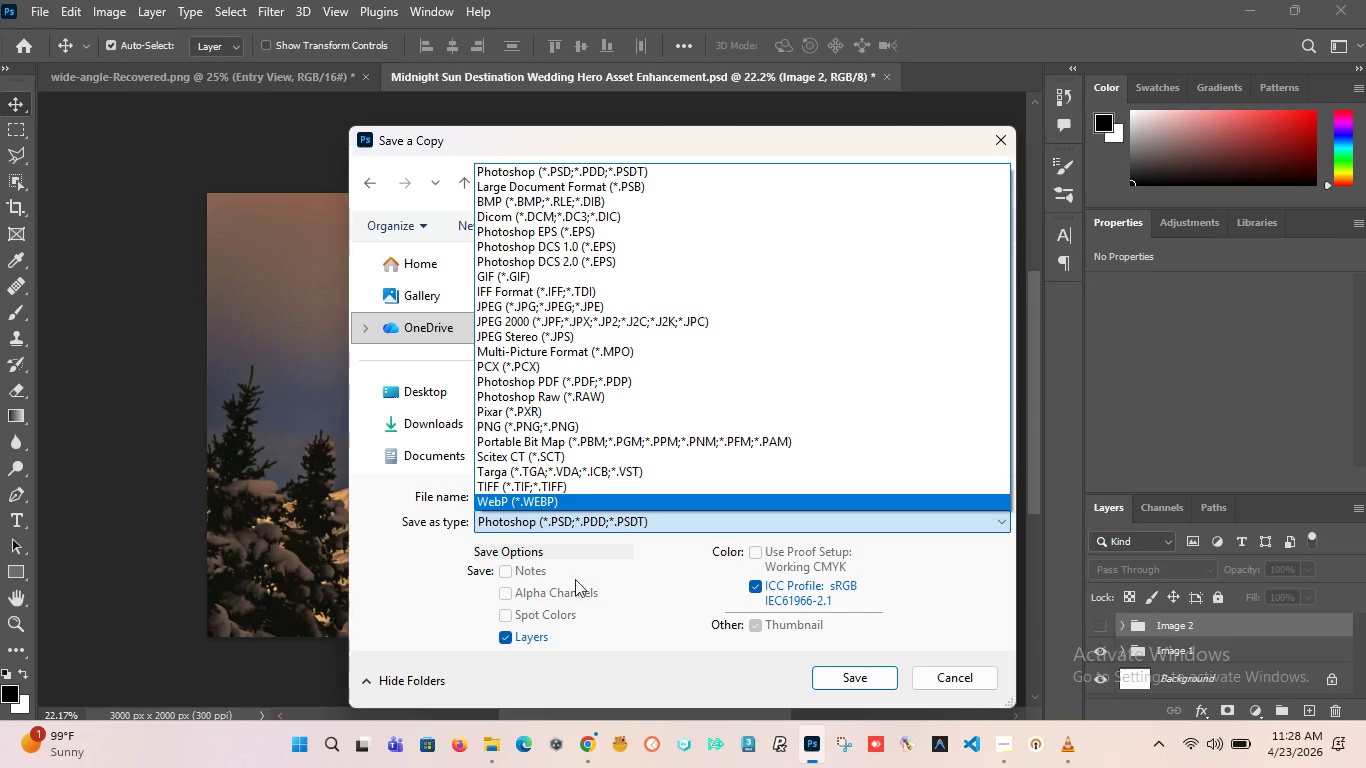 
left_click([459, 610])
 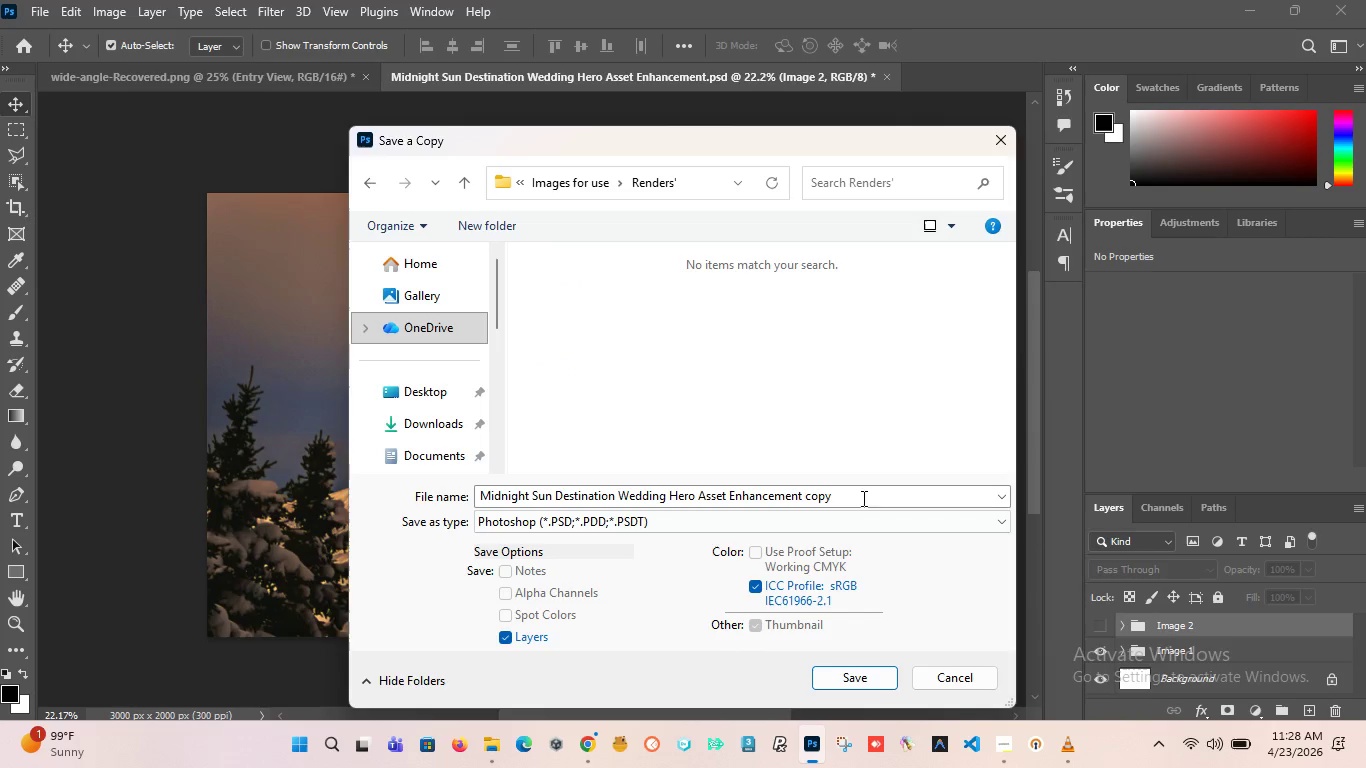 
left_click([842, 504])
 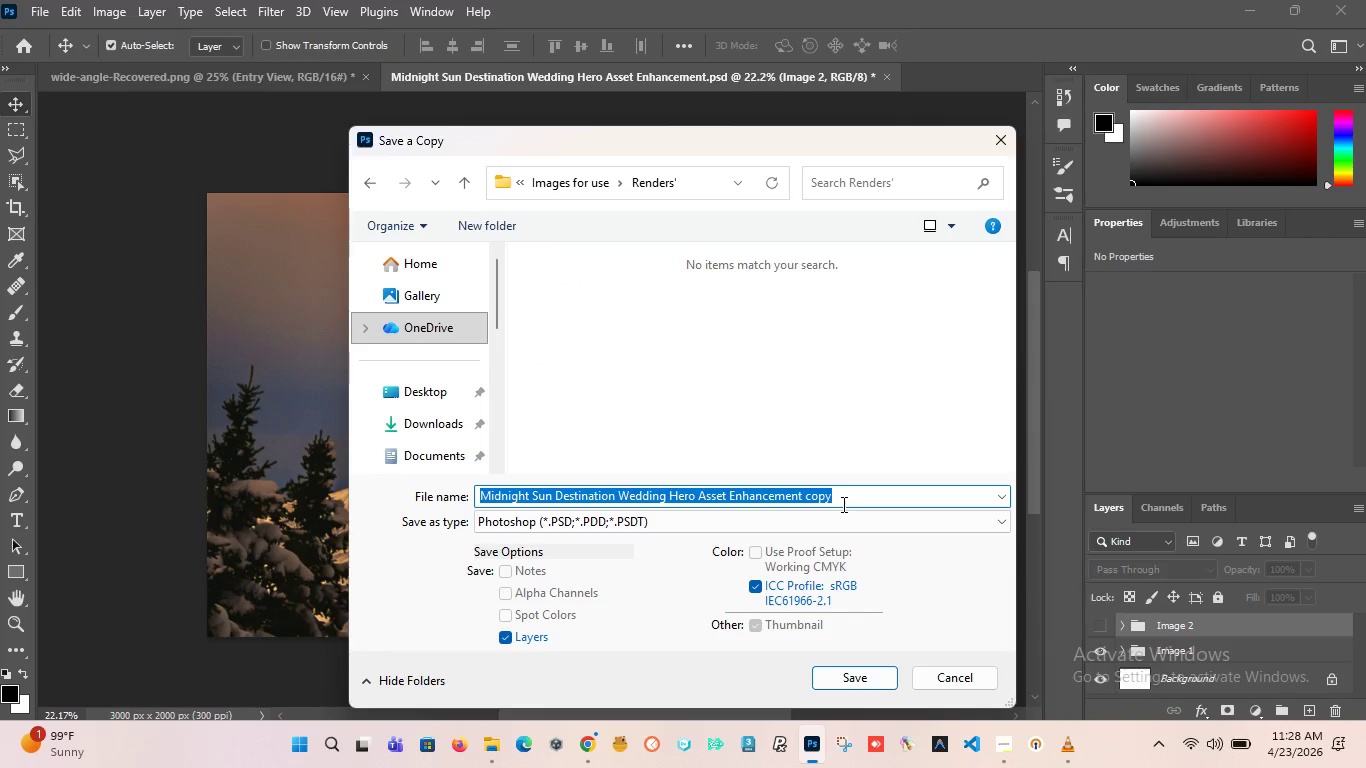 
key(Backspace)
 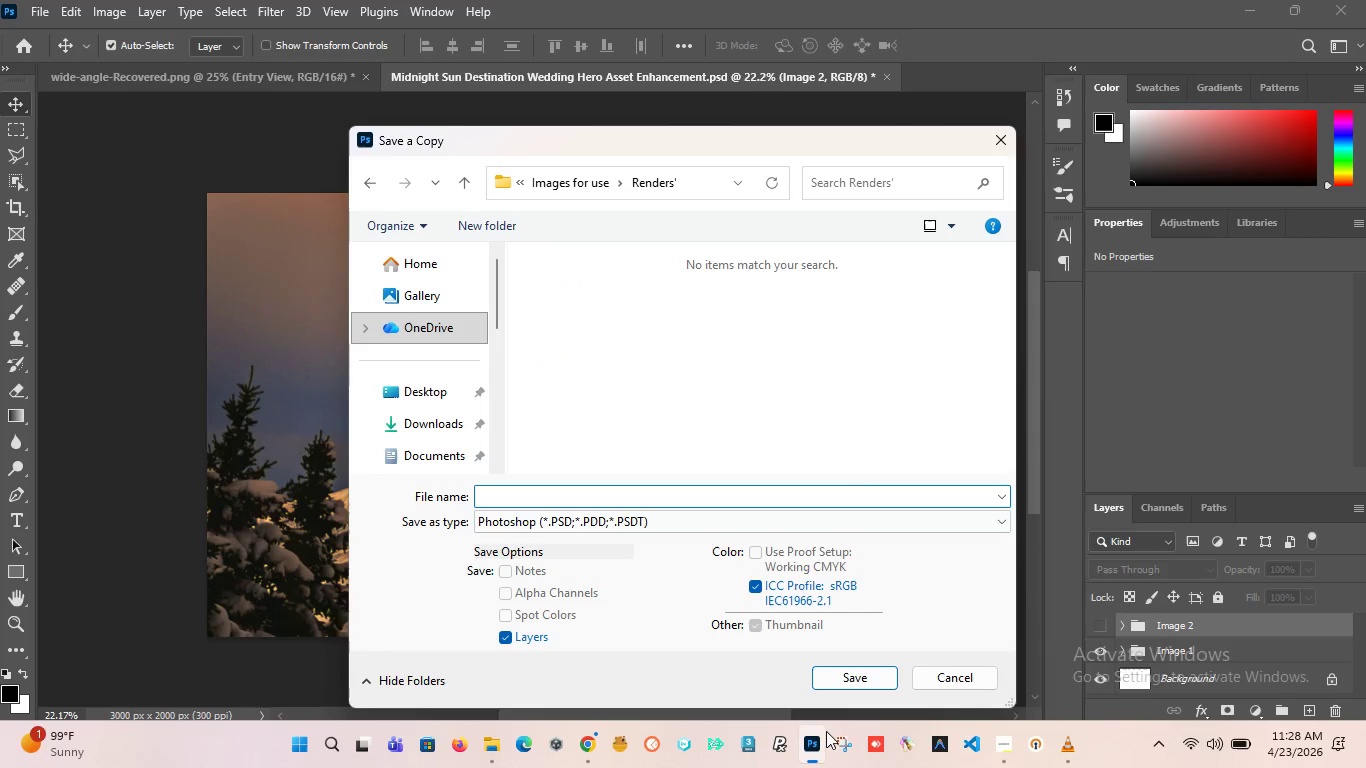 
left_click([1006, 749])